 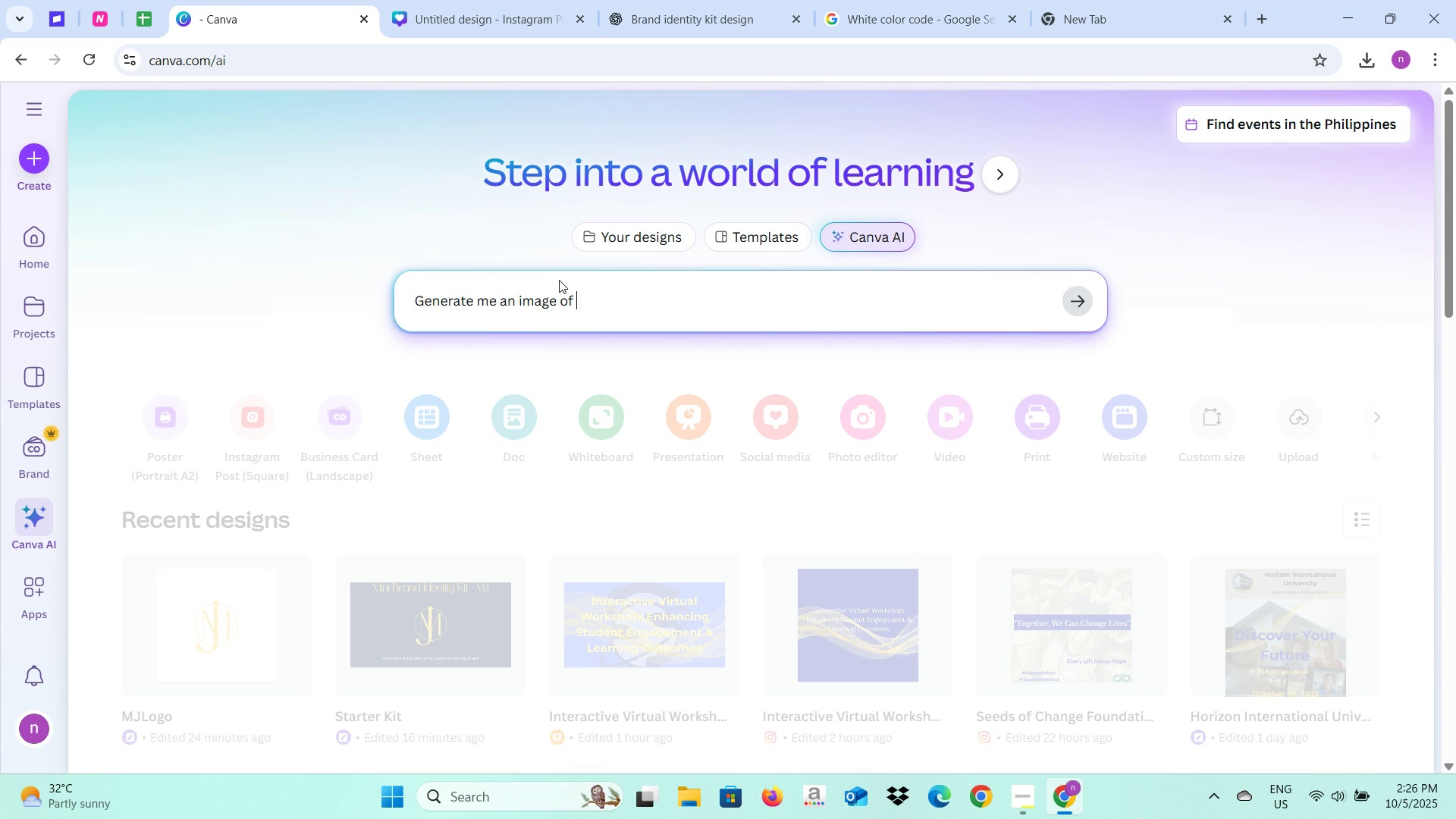 
key(Control+V)
 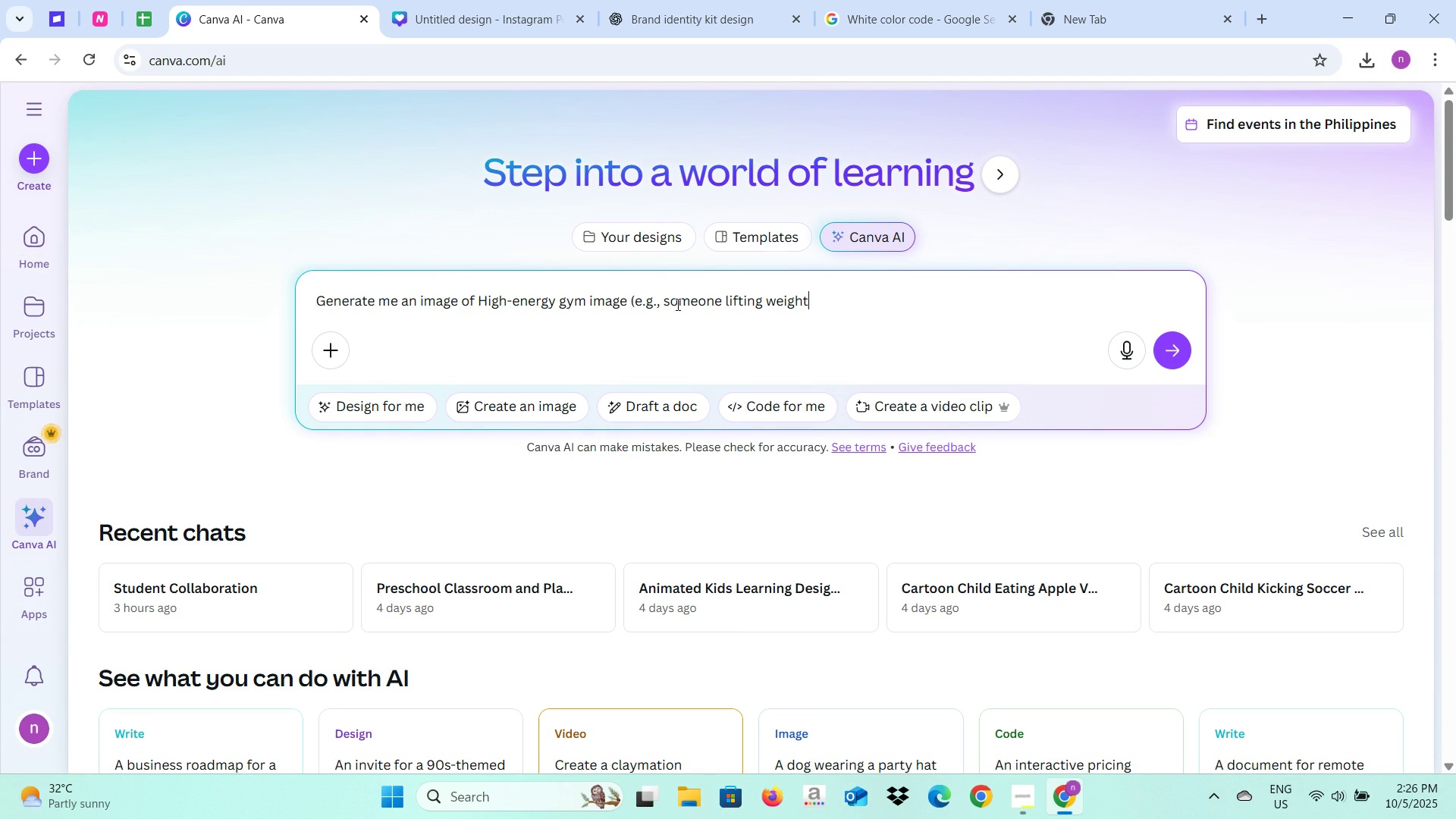 
left_click([660, 302])
 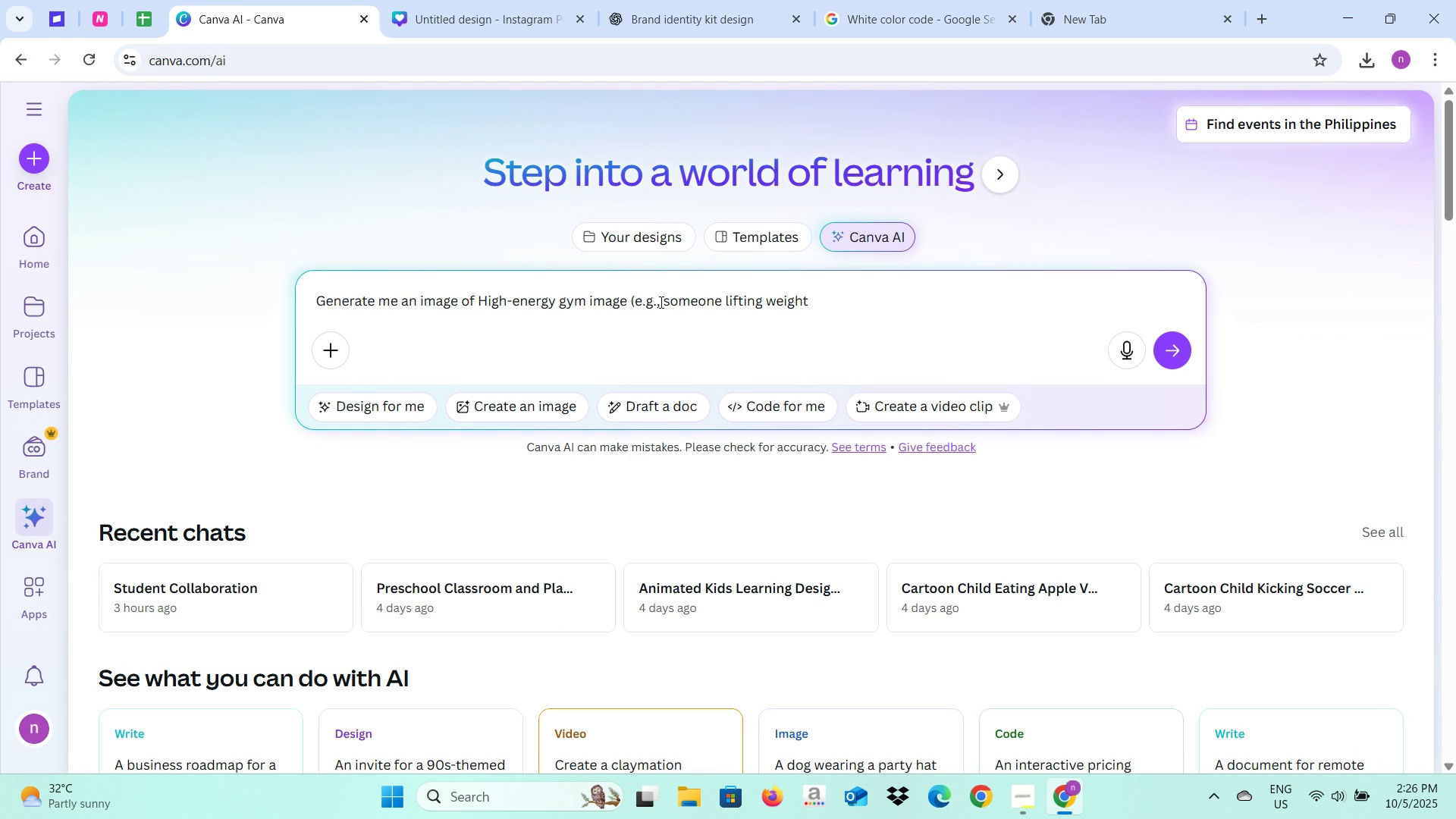 
key(Backspace)
 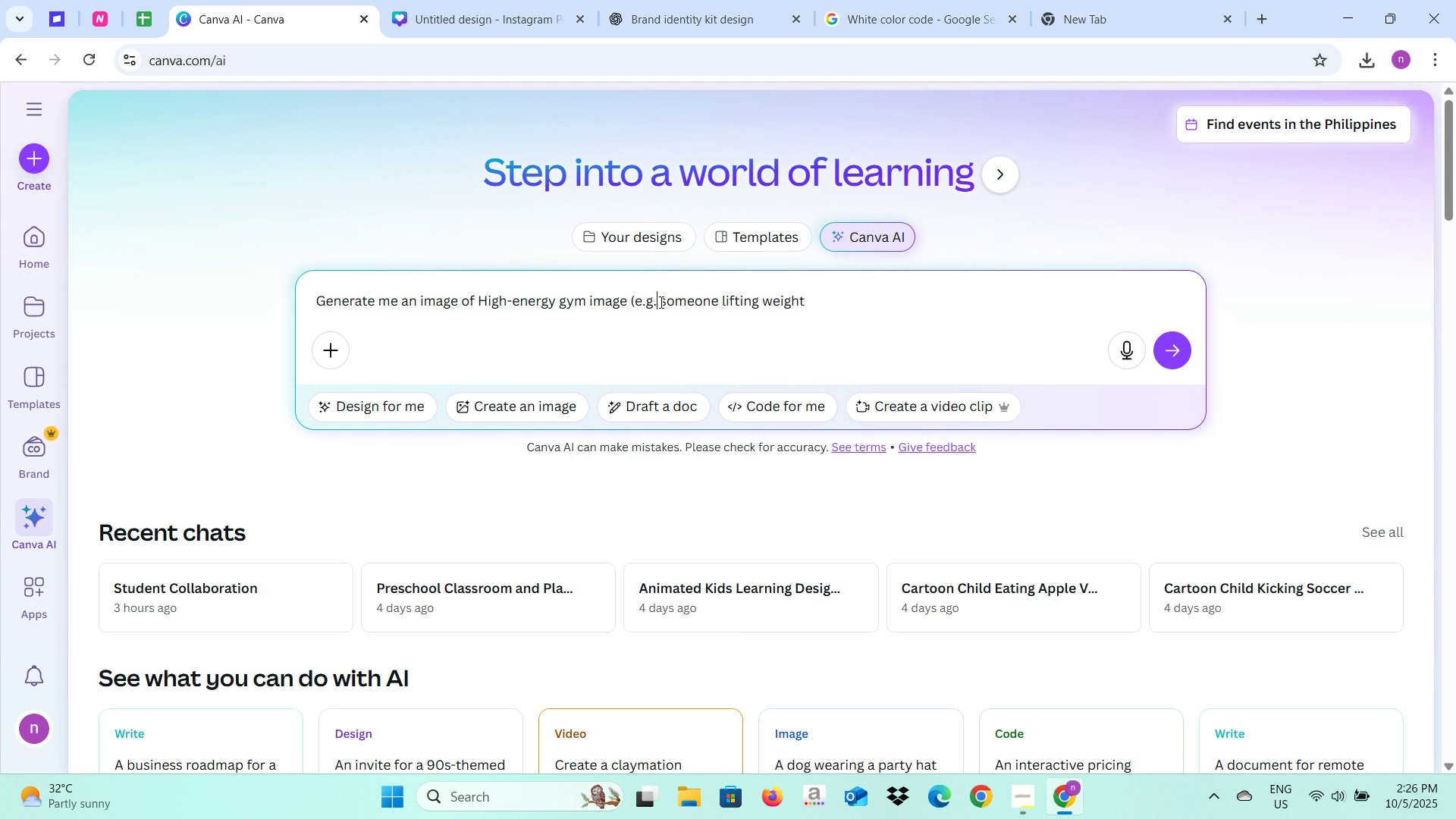 
key(Backspace)
 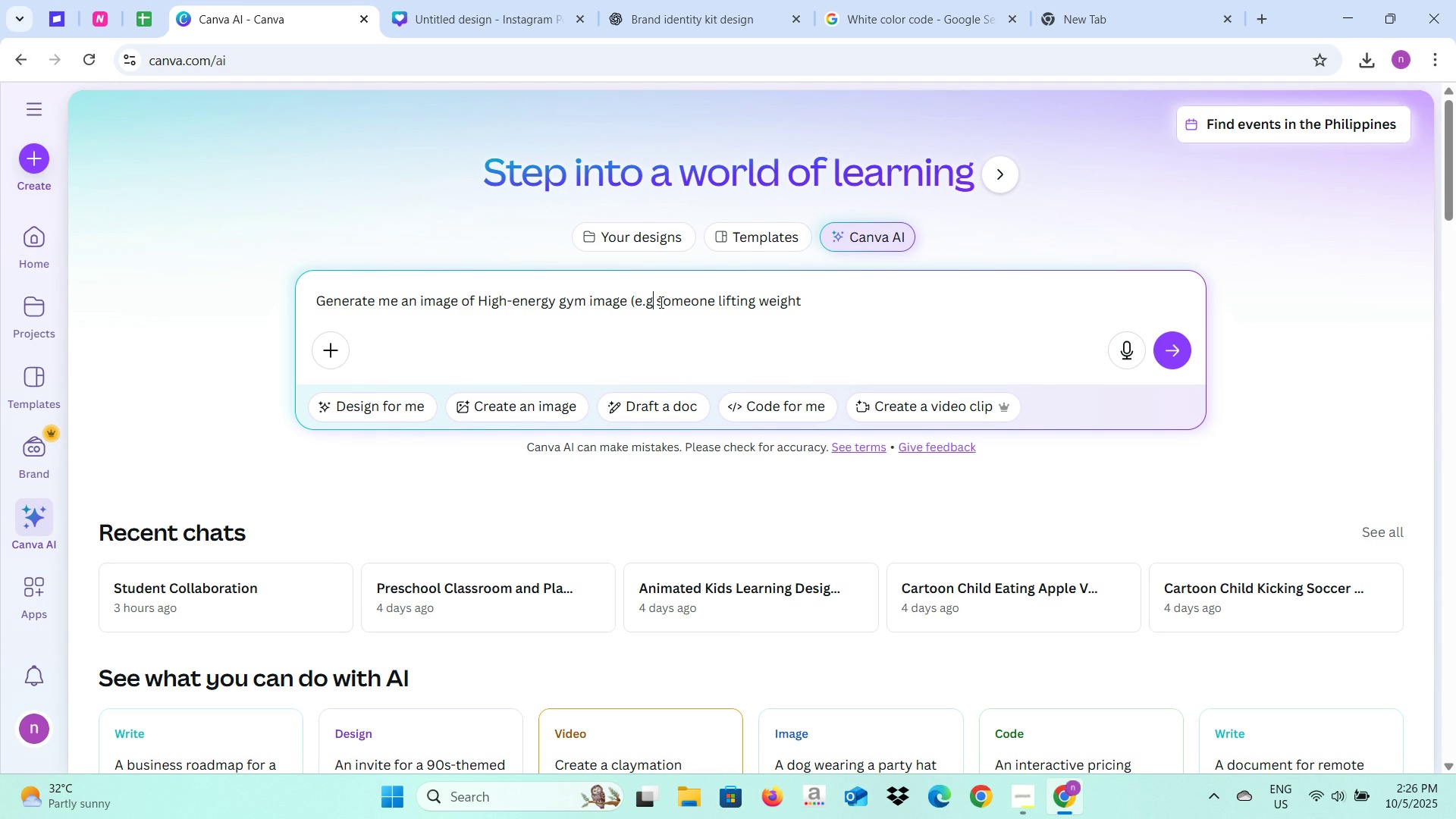 
key(Backspace)
 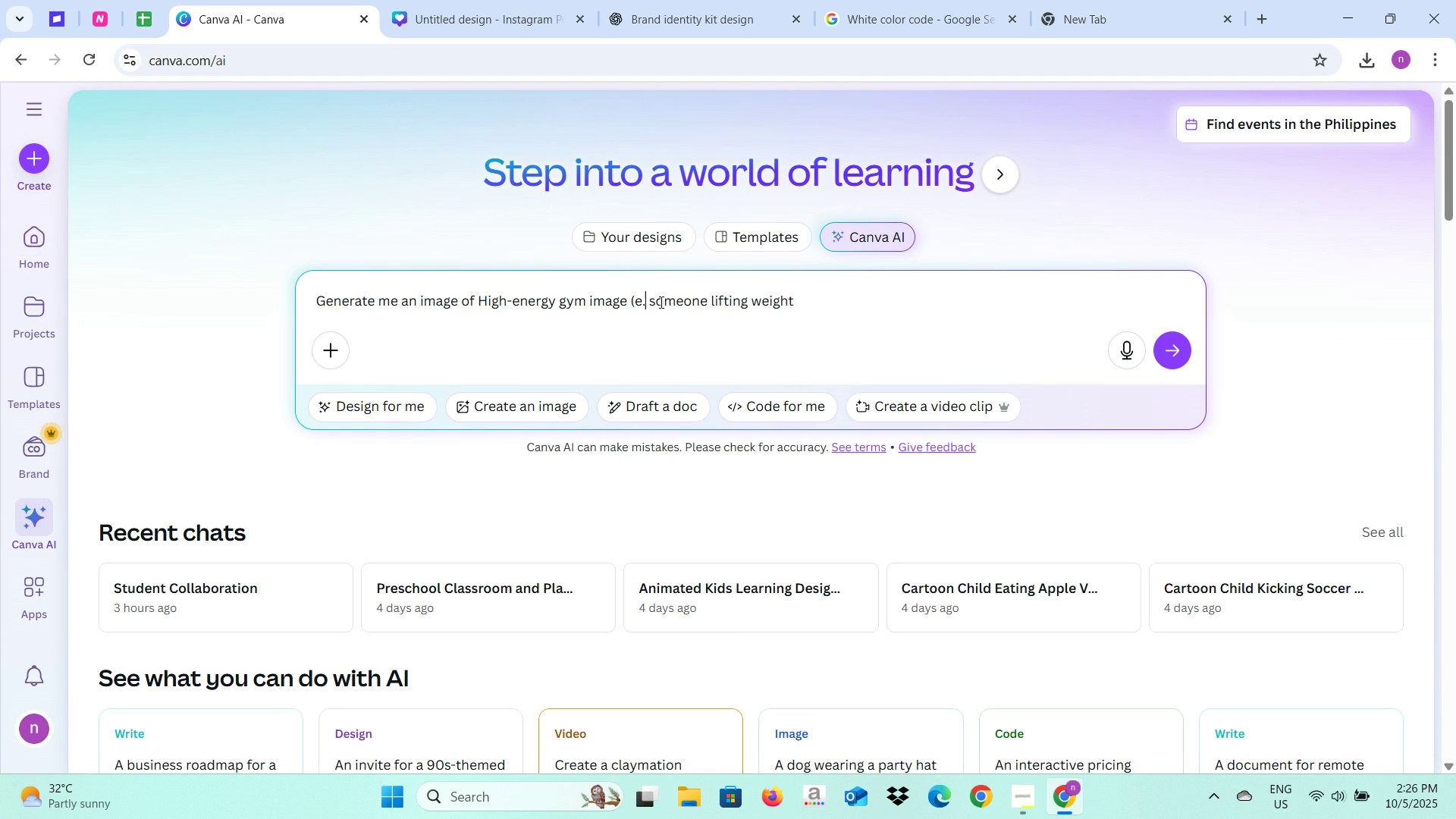 
key(Backspace)
 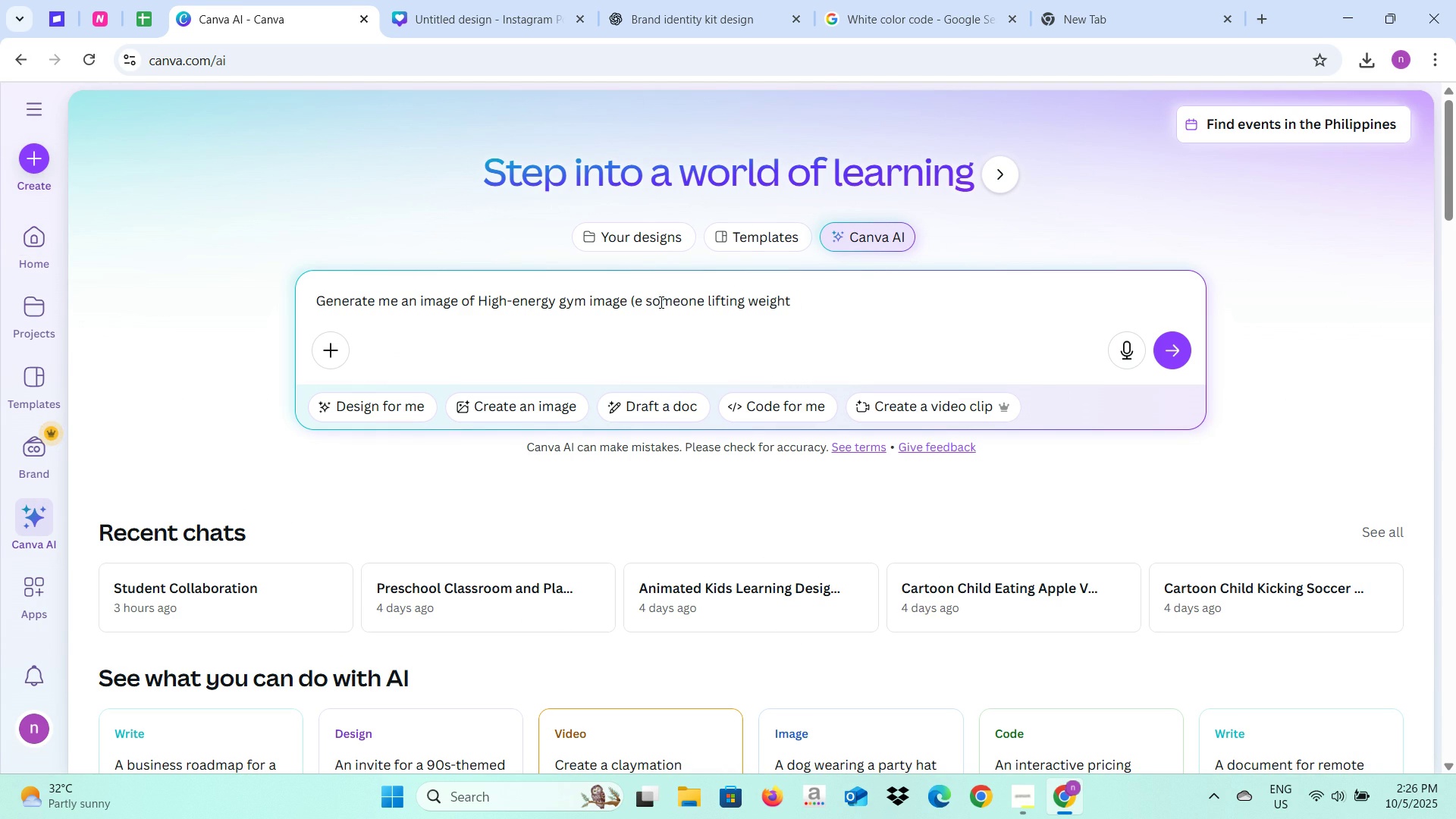 
key(Backspace)
 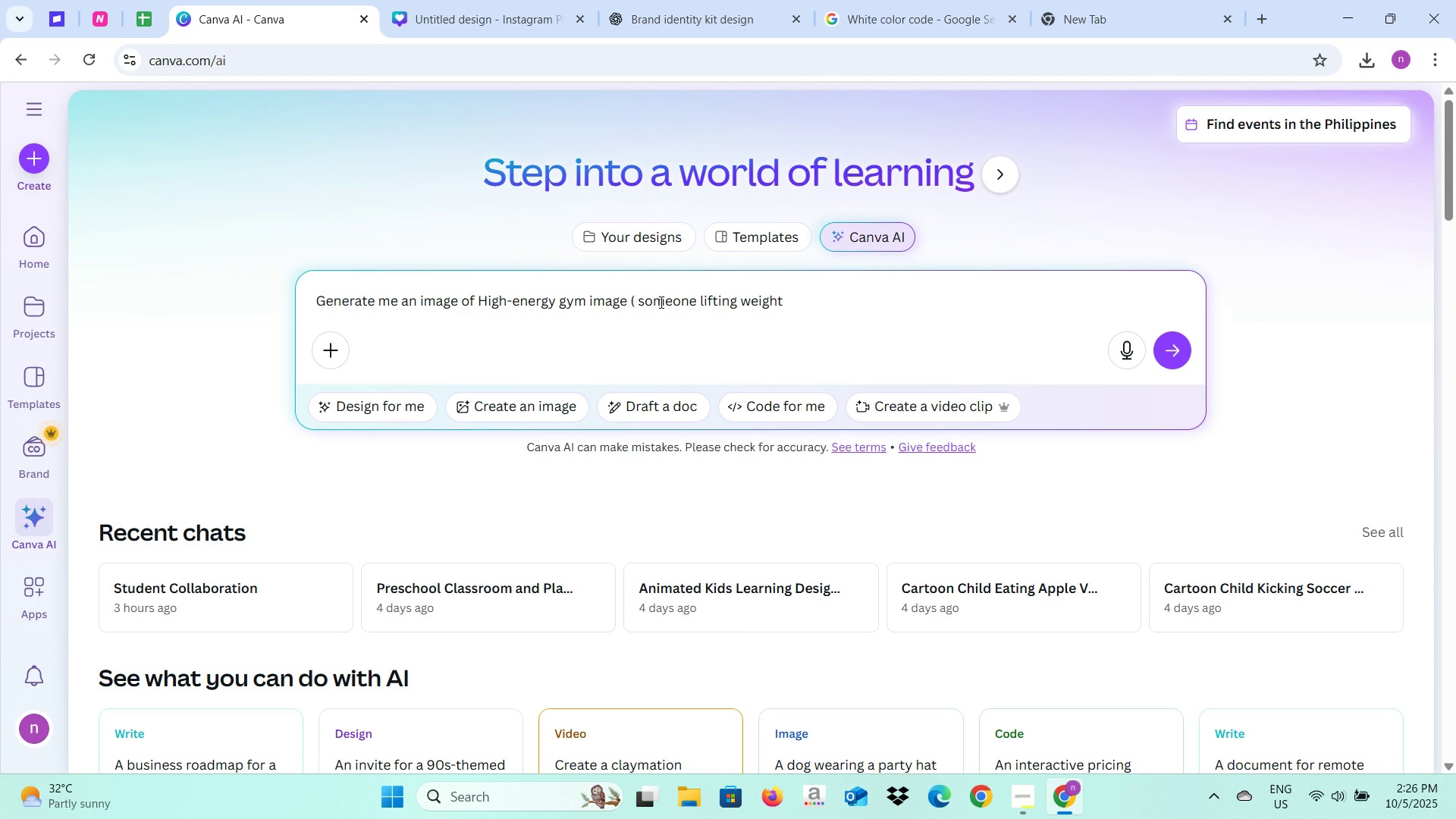 
key(Backspace)
 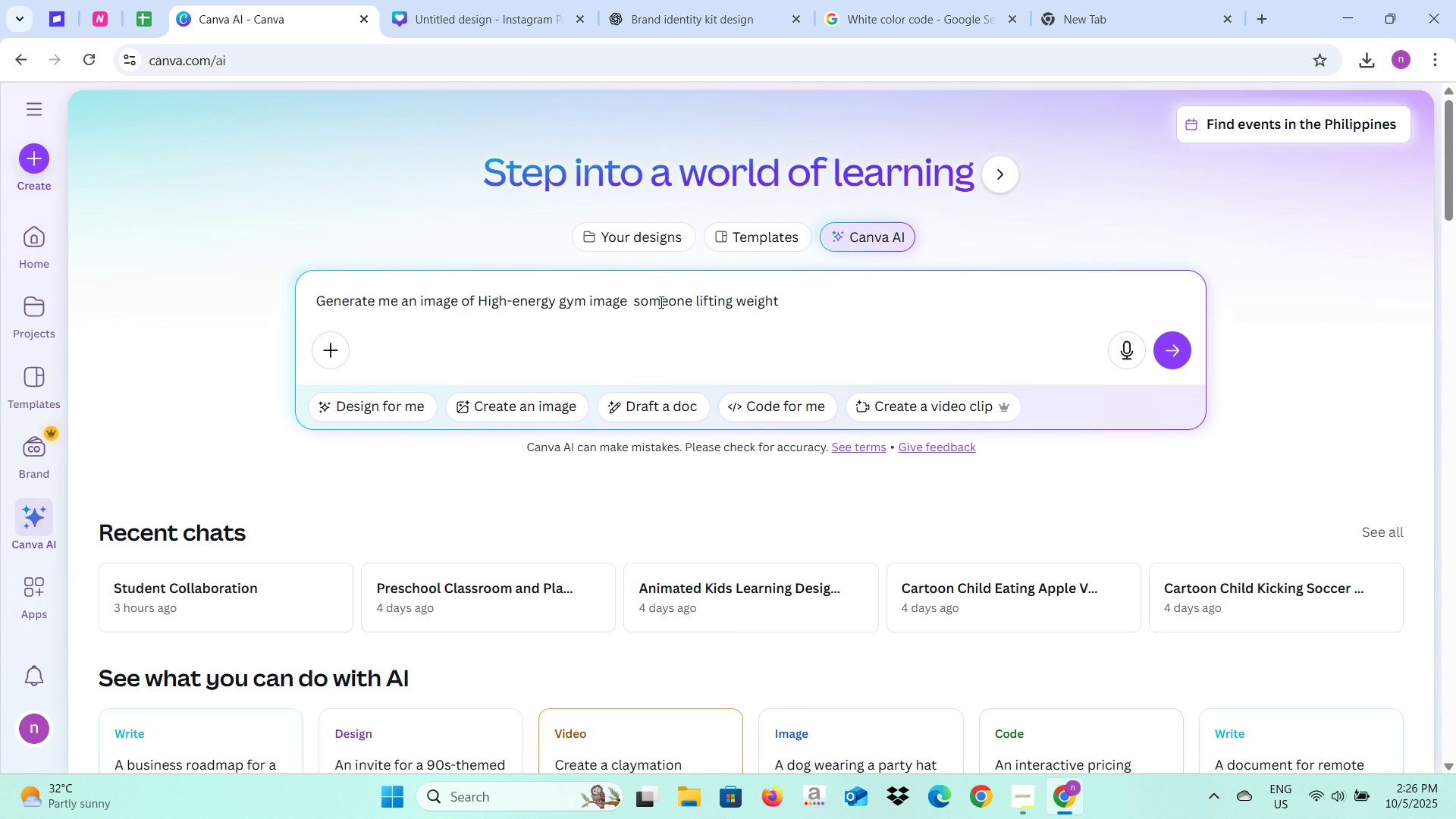 
key(Backspace)
 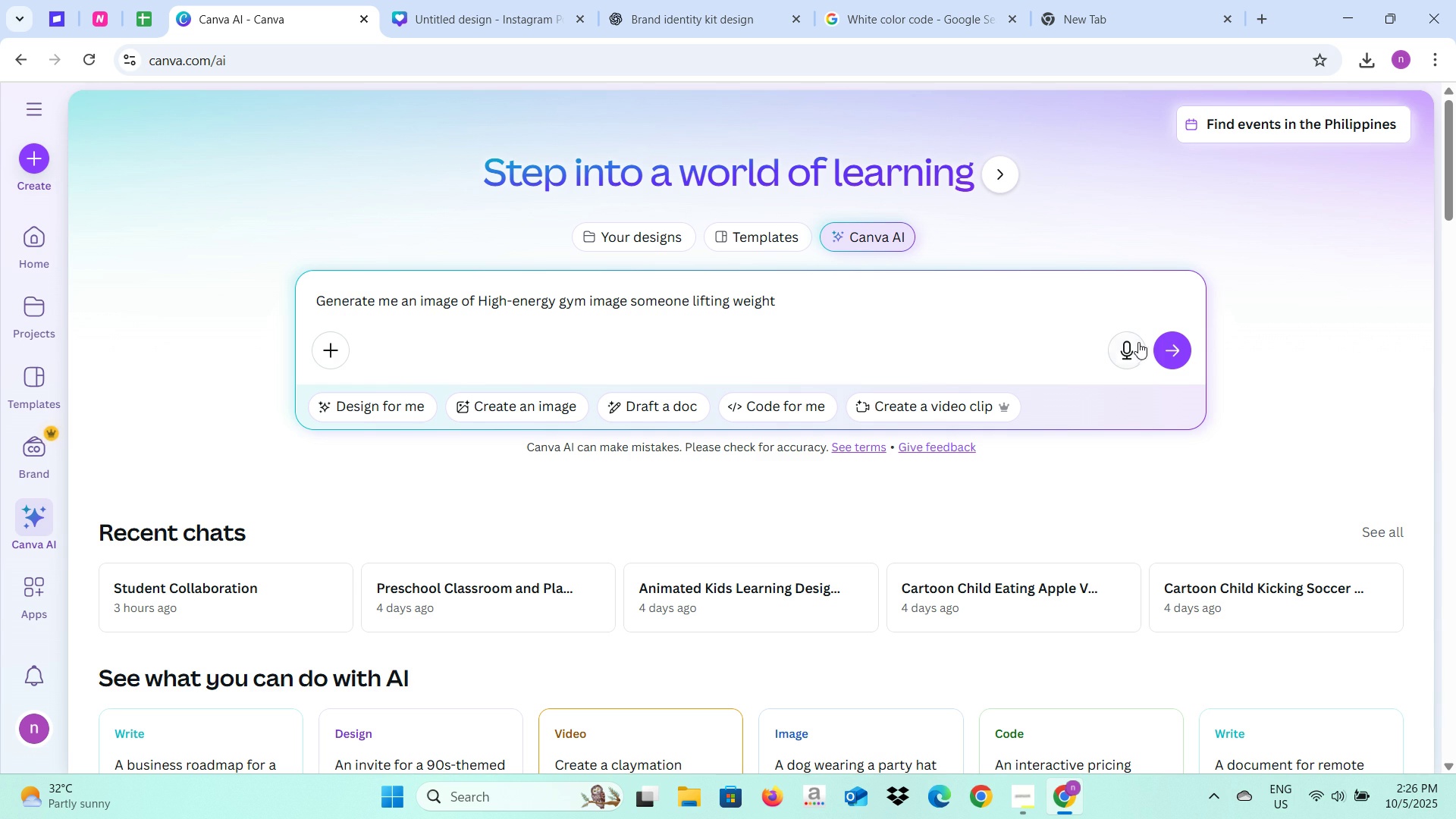 
left_click([1166, 344])
 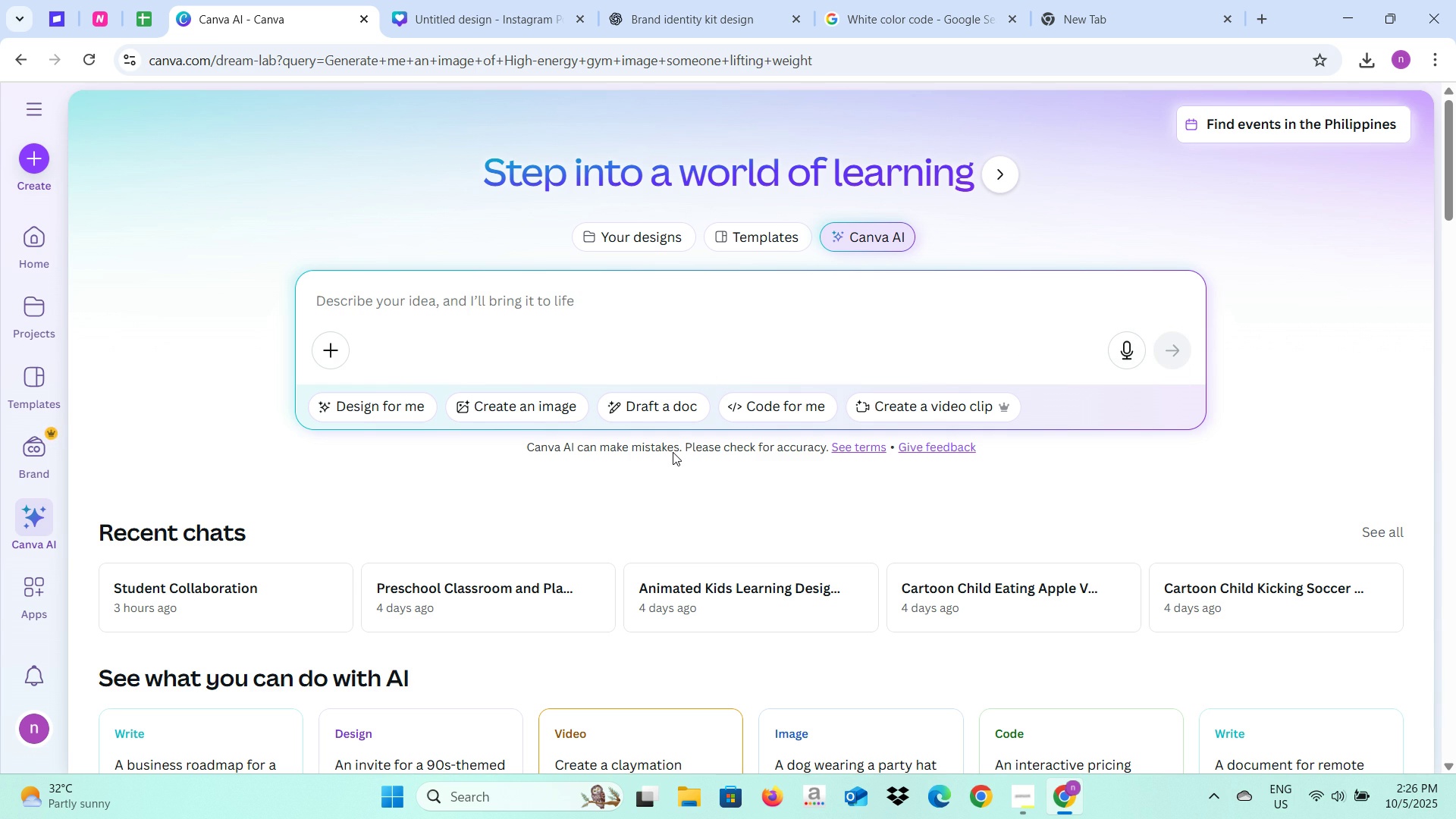 
scroll: coordinate [610, 484], scroll_direction: down, amount: 4.0
 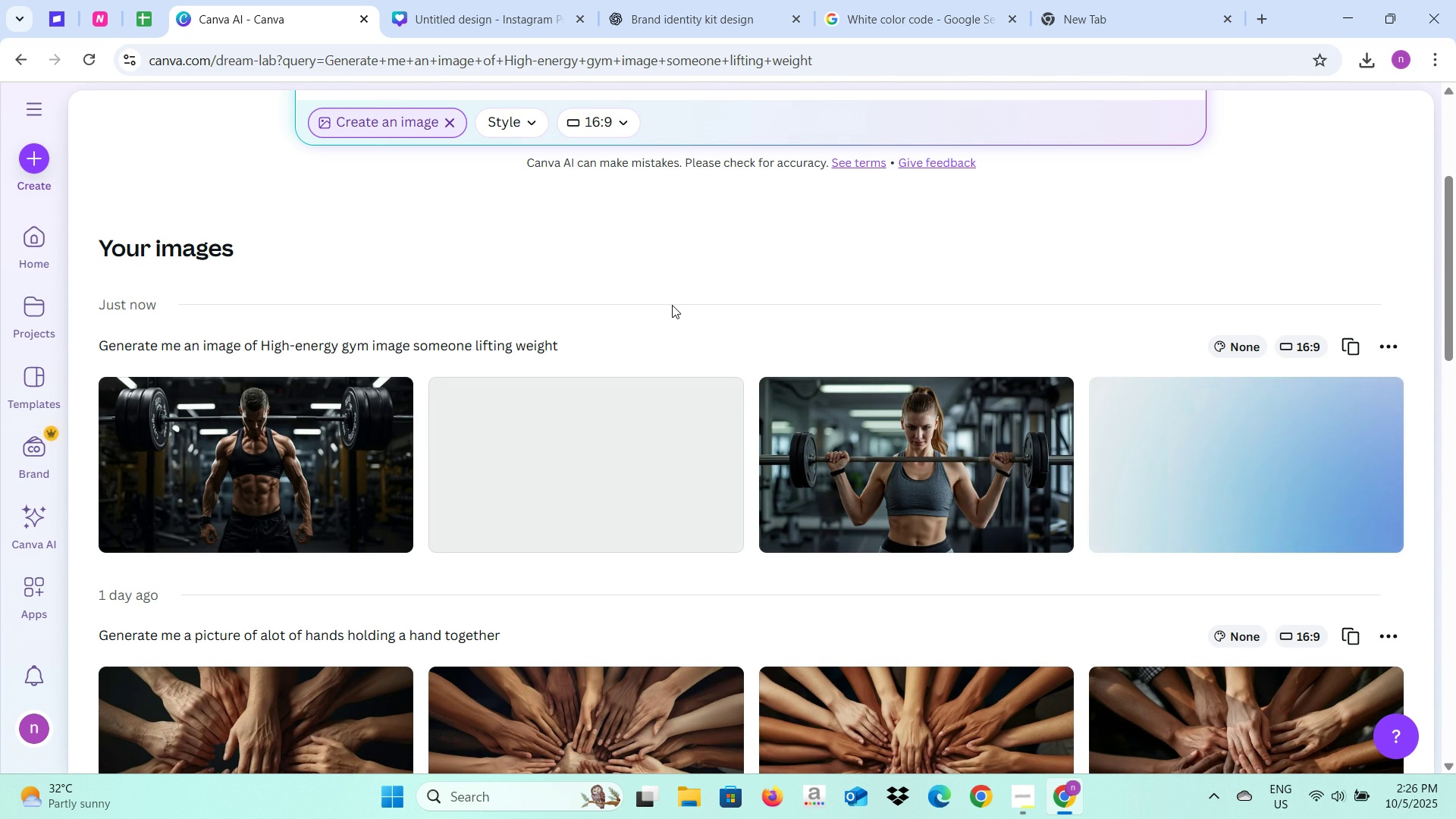 
wait(11.95)
 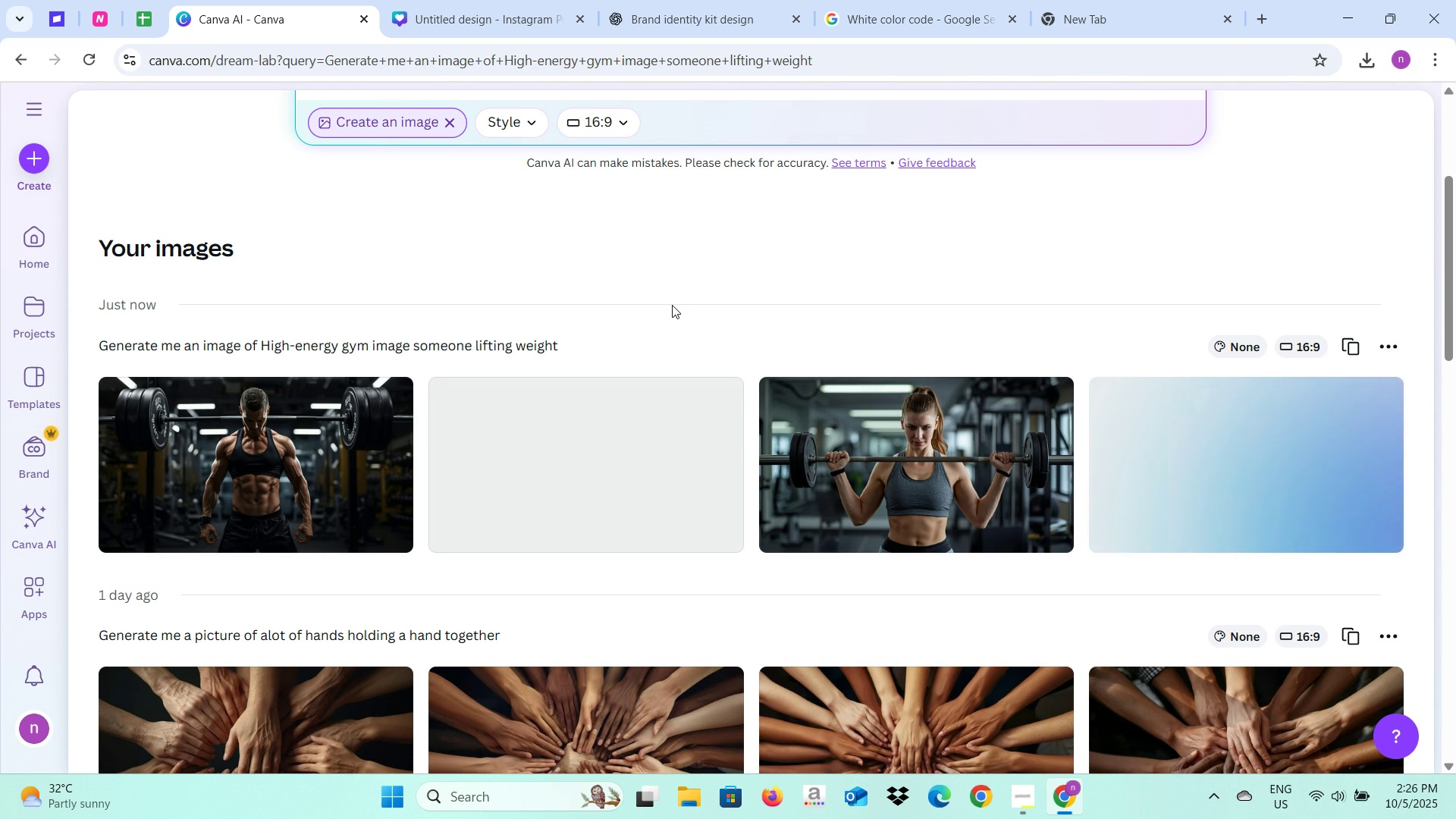 
left_click([647, 461])
 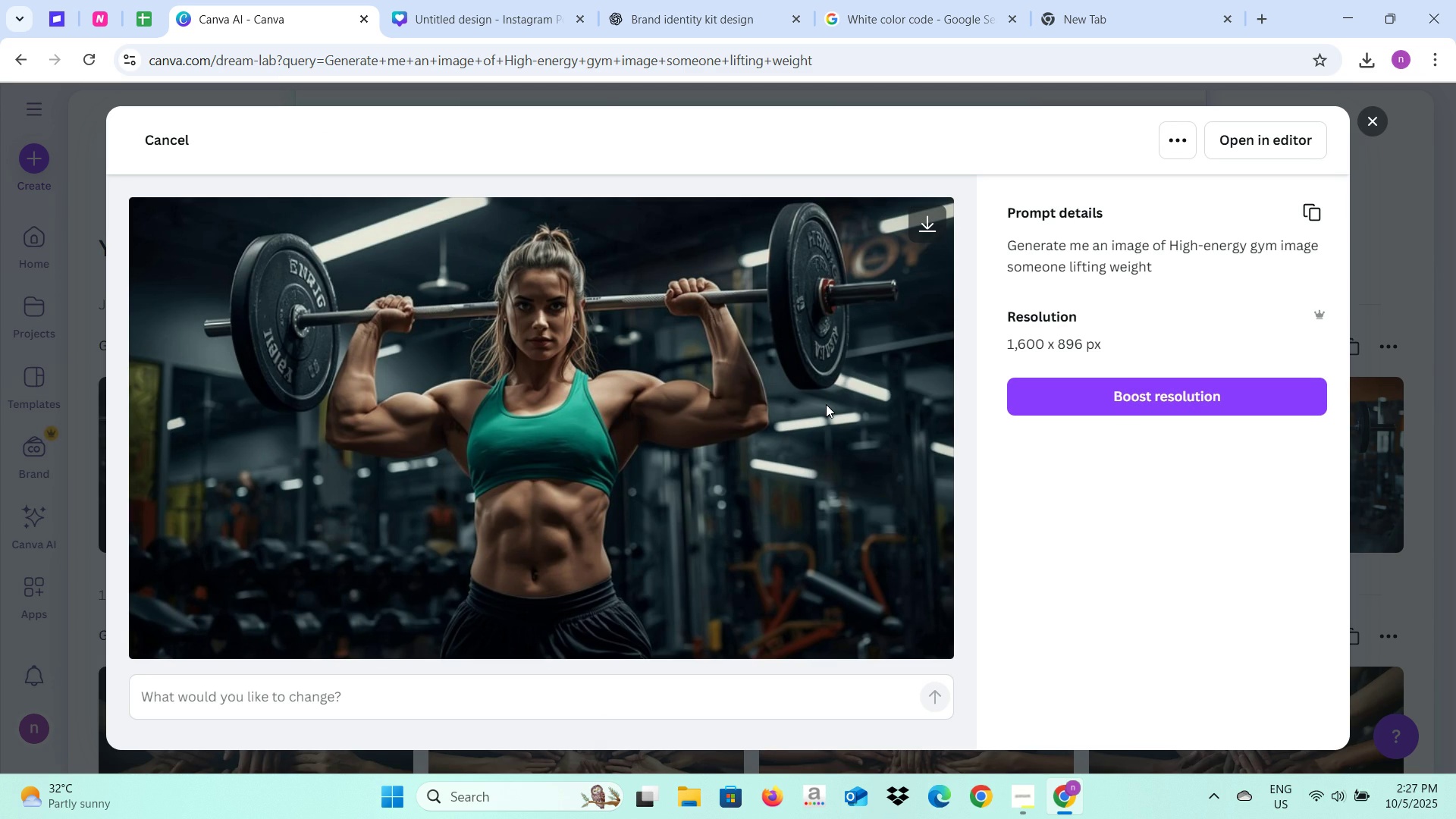 
left_click([935, 215])
 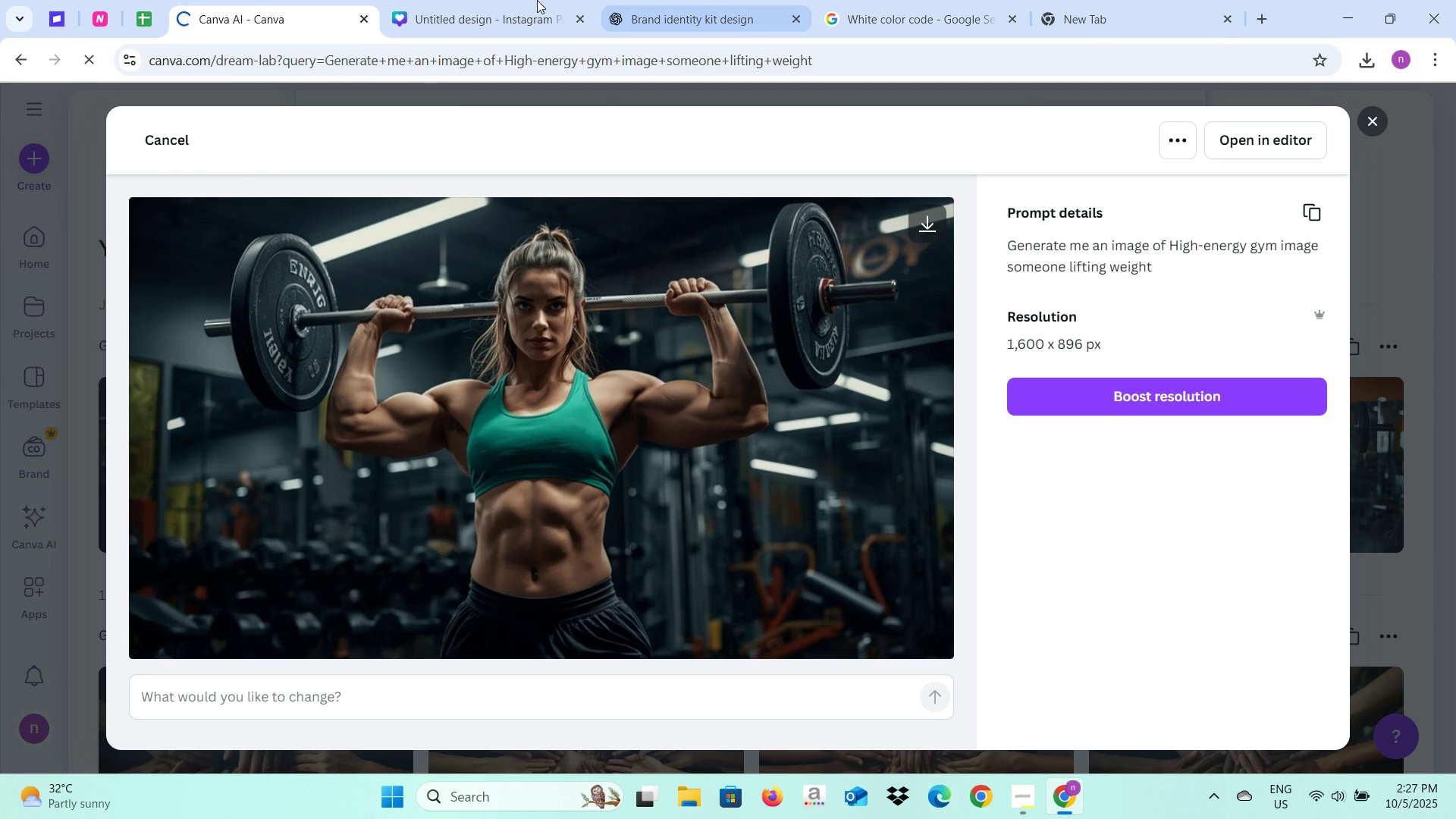 
left_click([495, 2])
 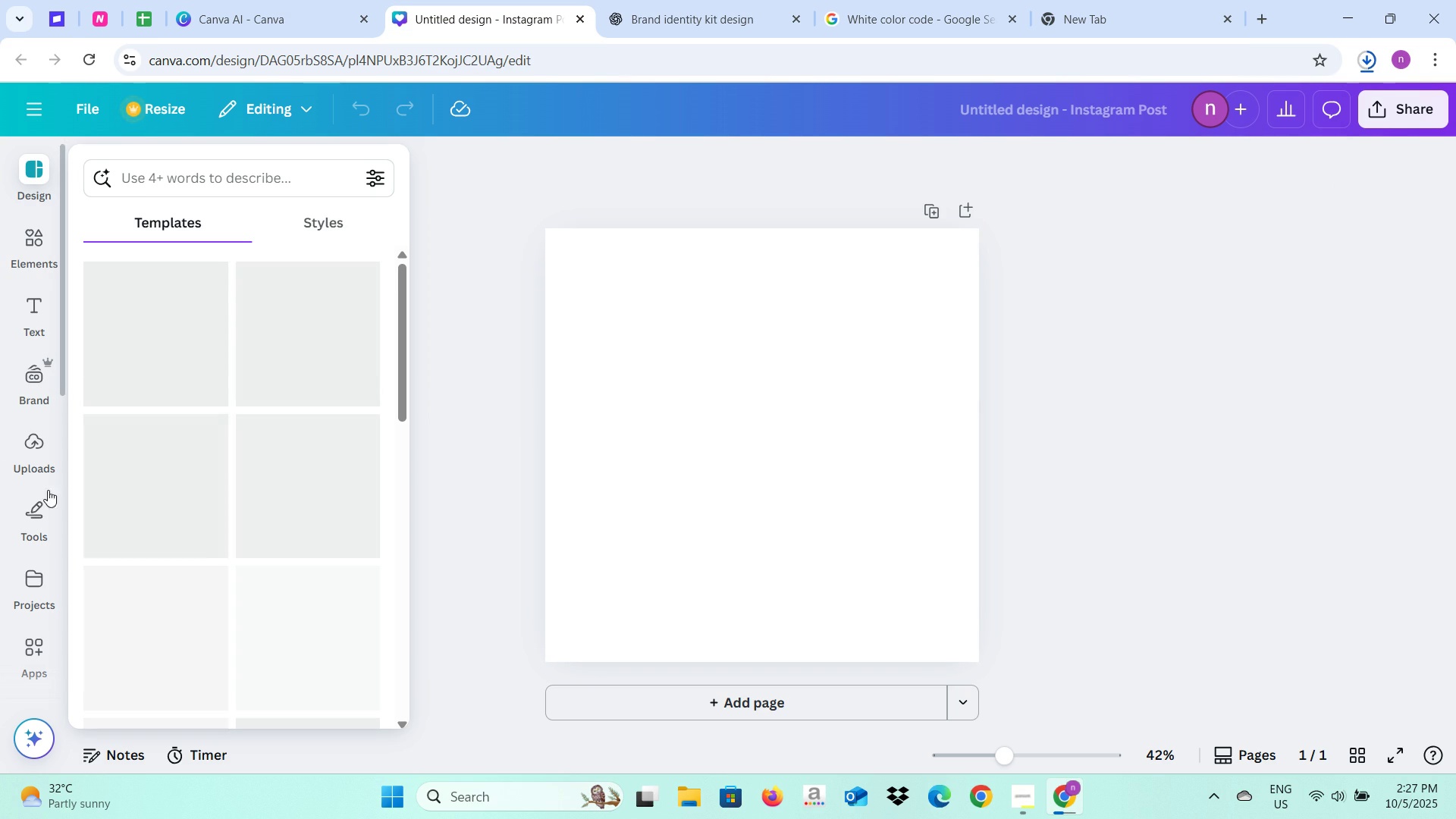 
left_click([21, 456])
 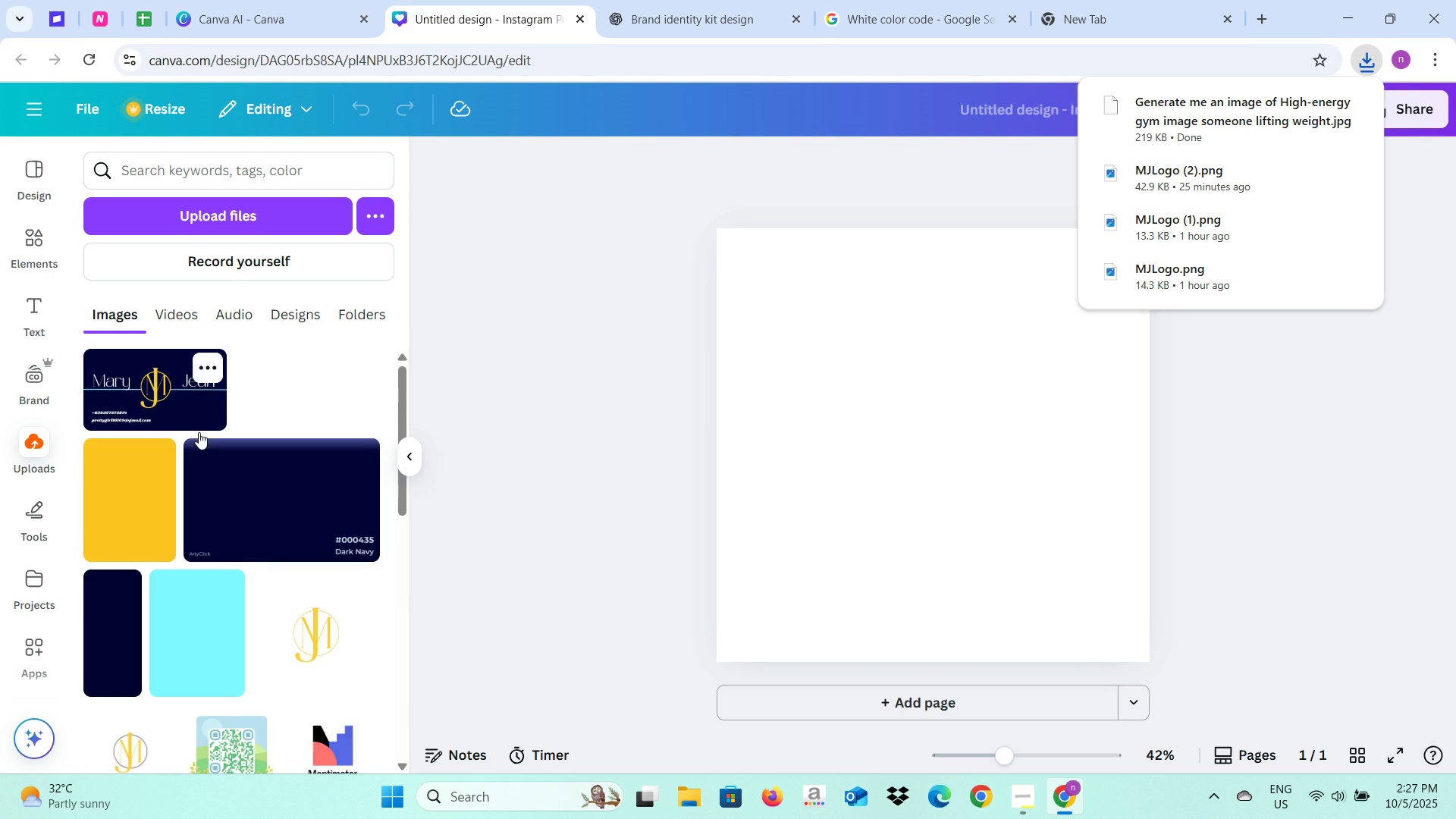 
left_click([202, 212])
 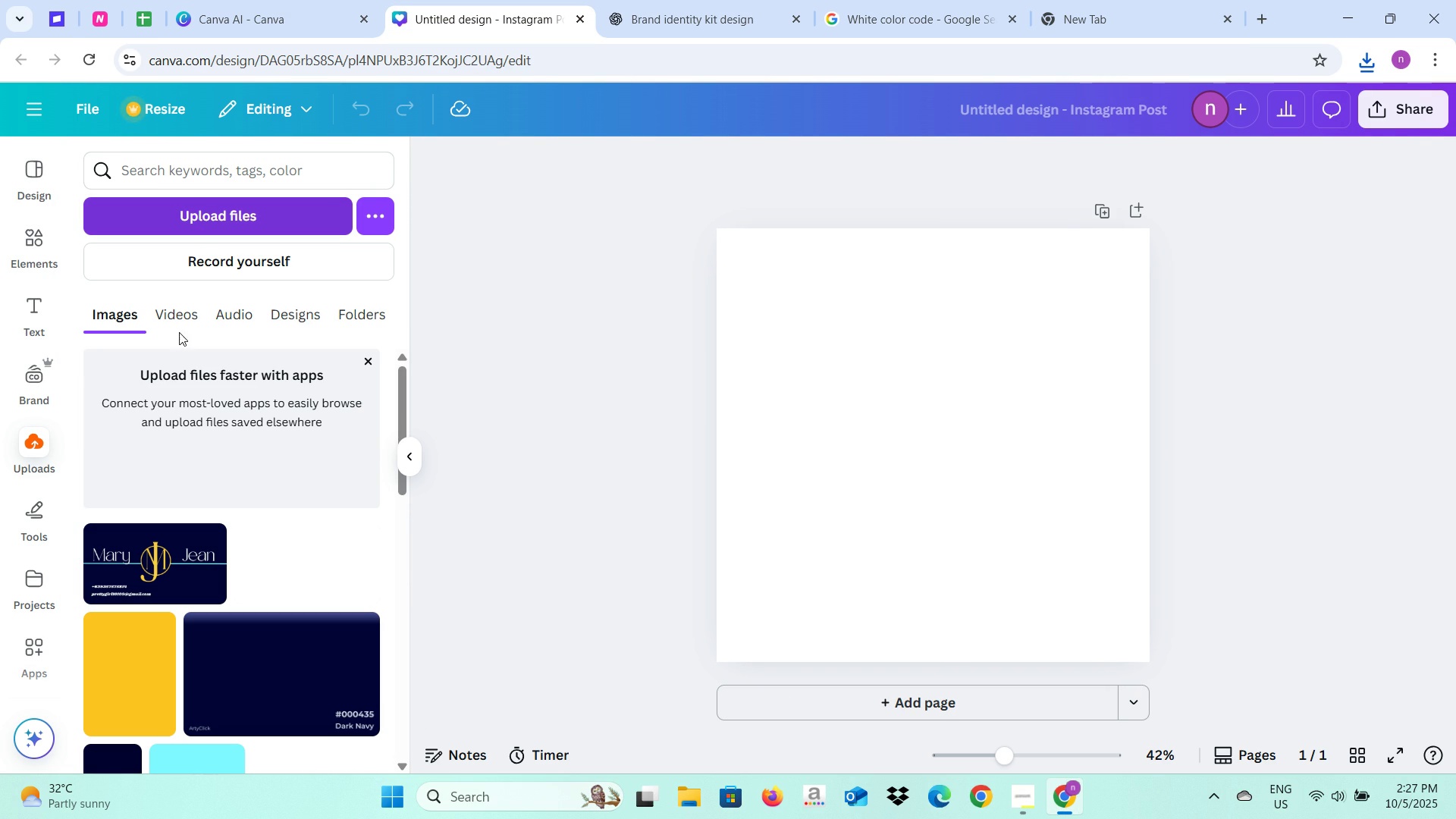 
mouse_move([129, 462])
 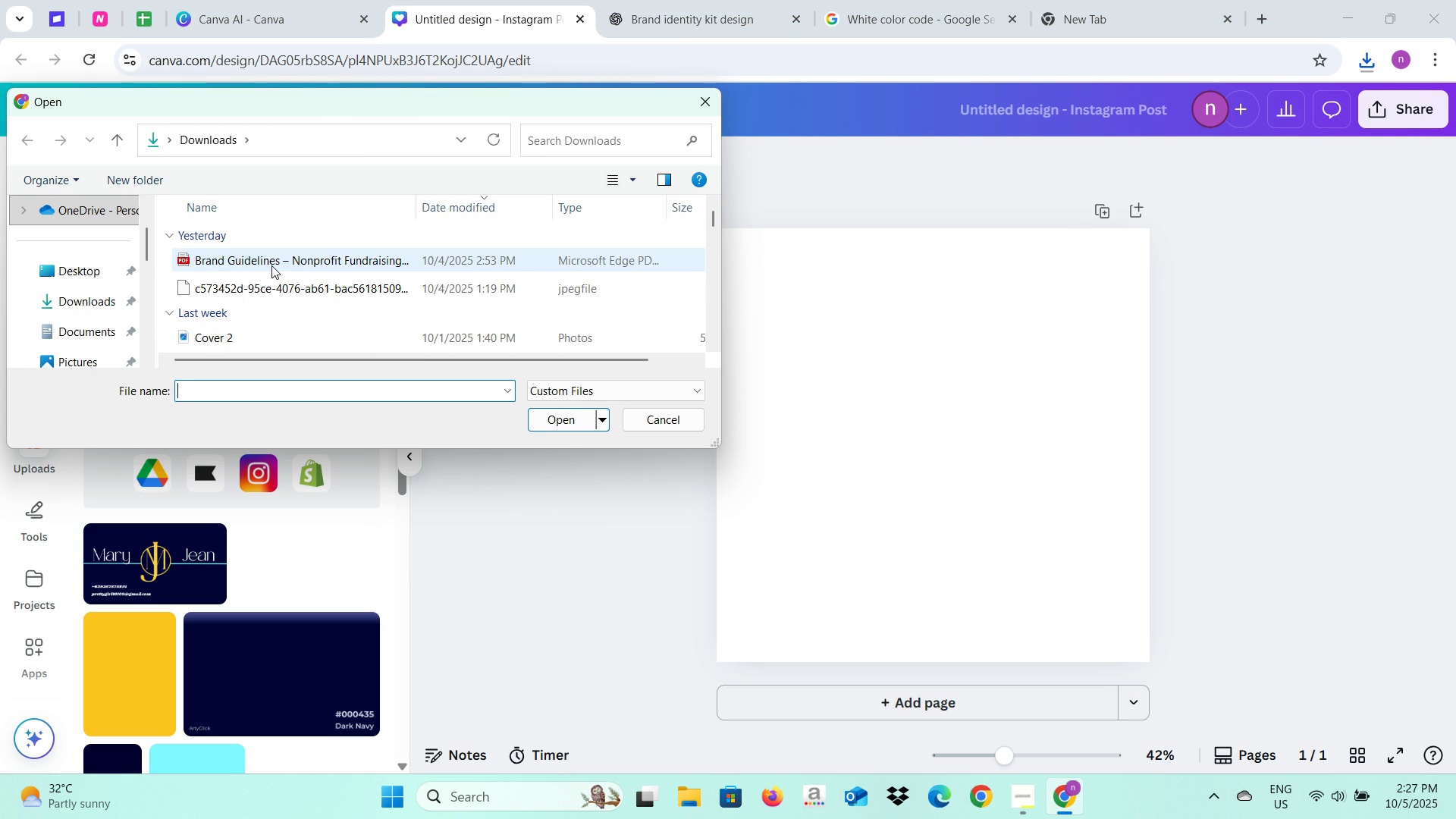 
left_click([274, 263])
 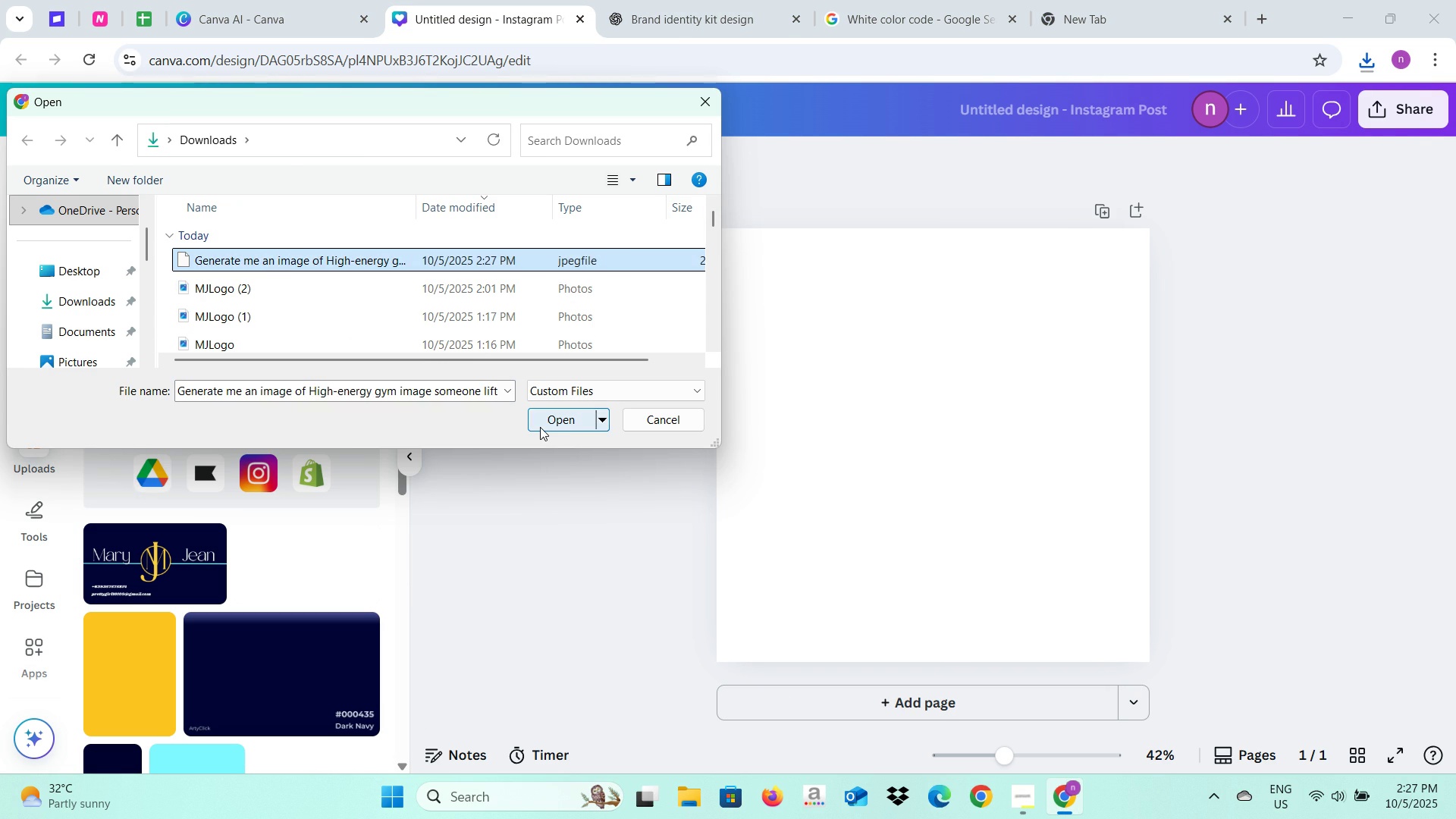 
left_click([540, 427])
 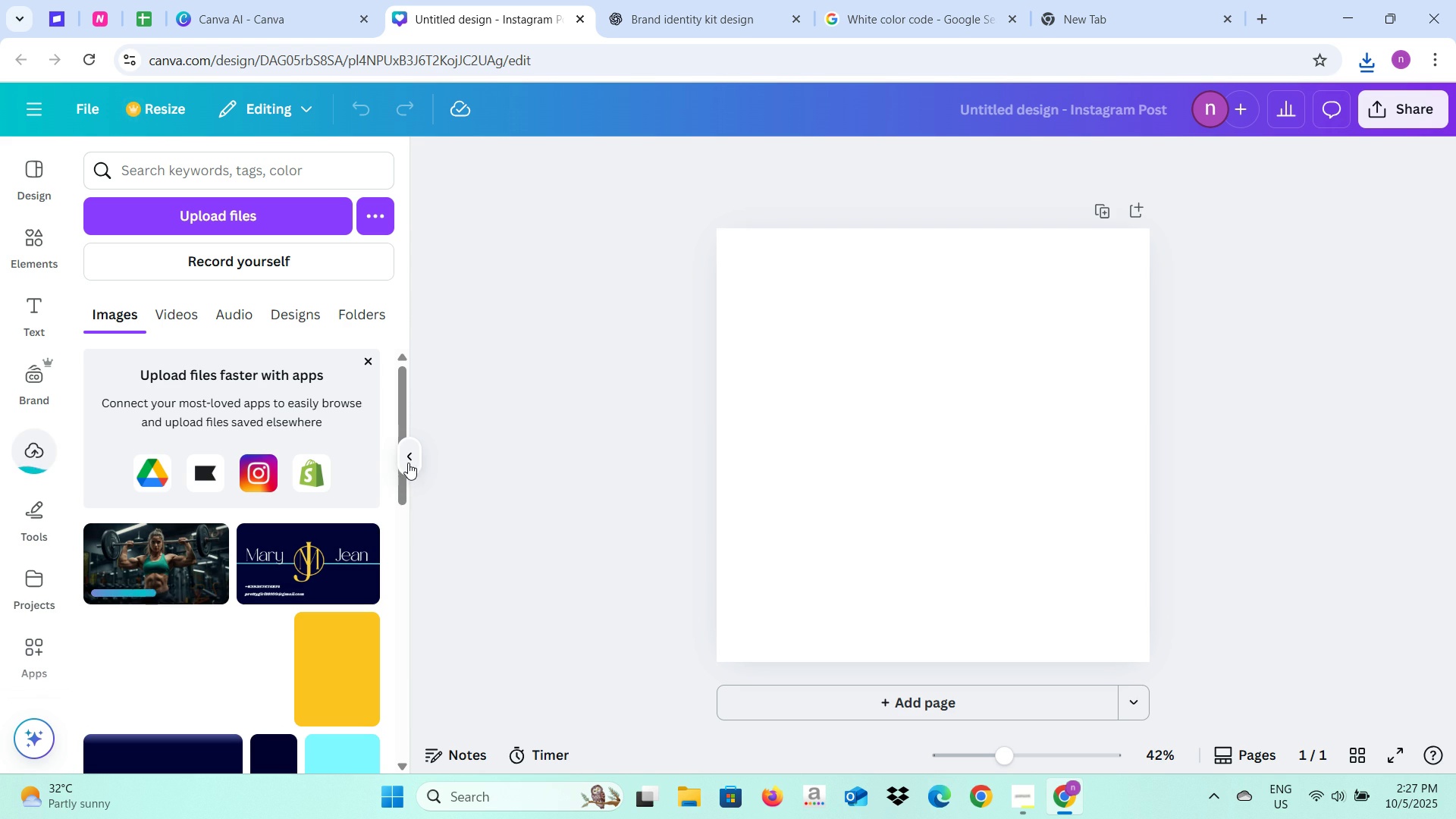 
left_click([212, 542])
 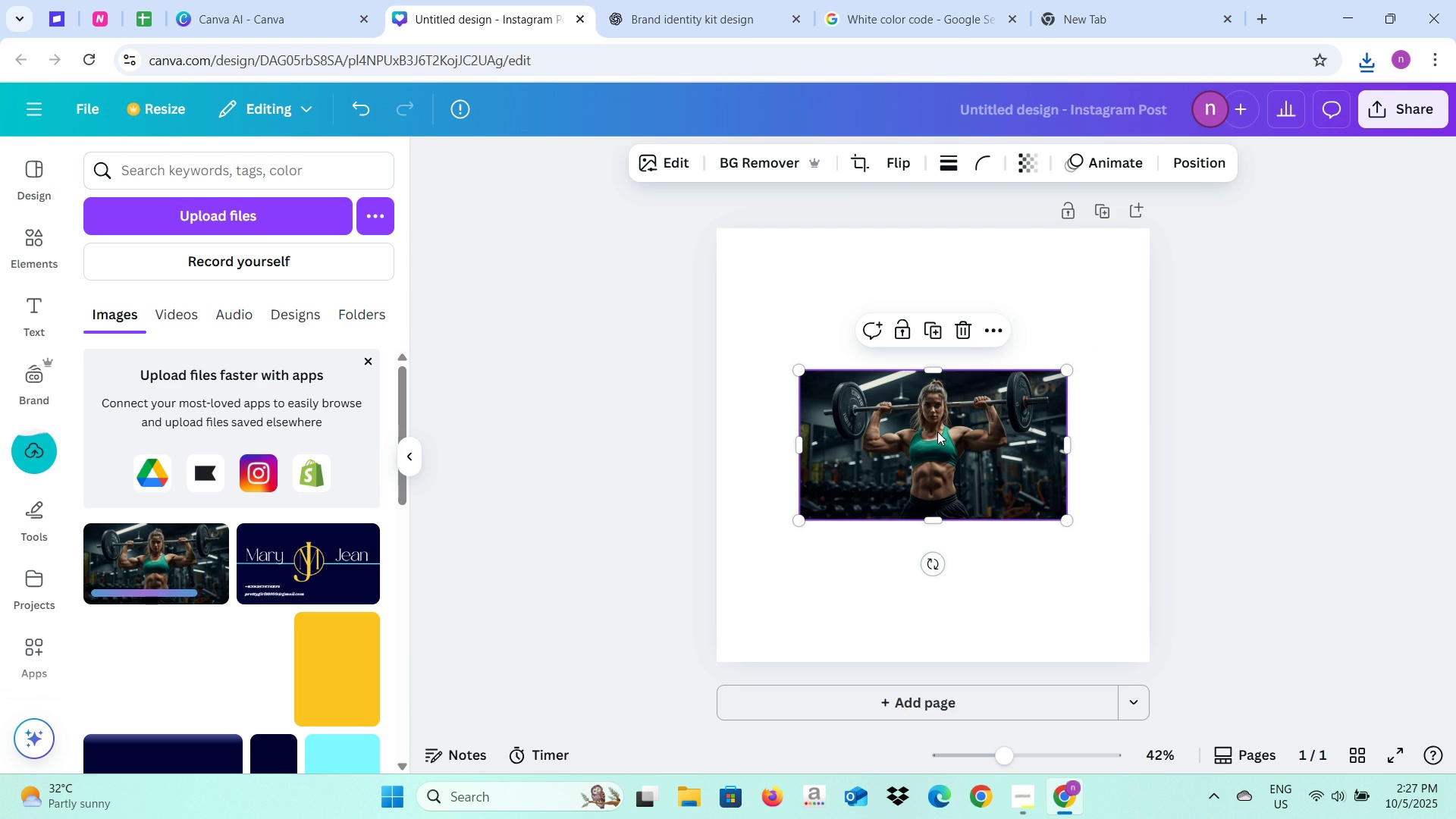 
right_click([931, 435])
 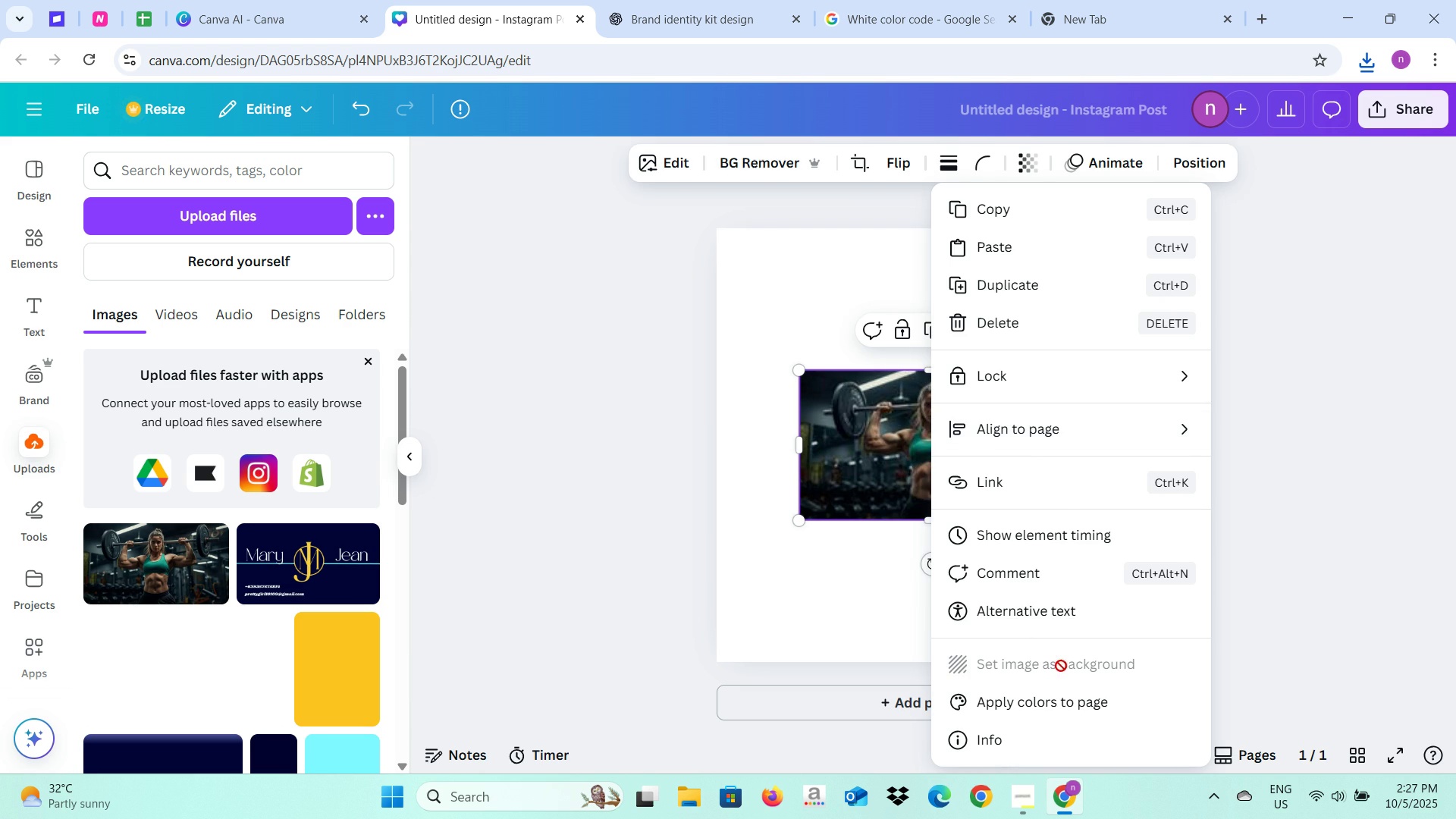 
left_click([1061, 666])
 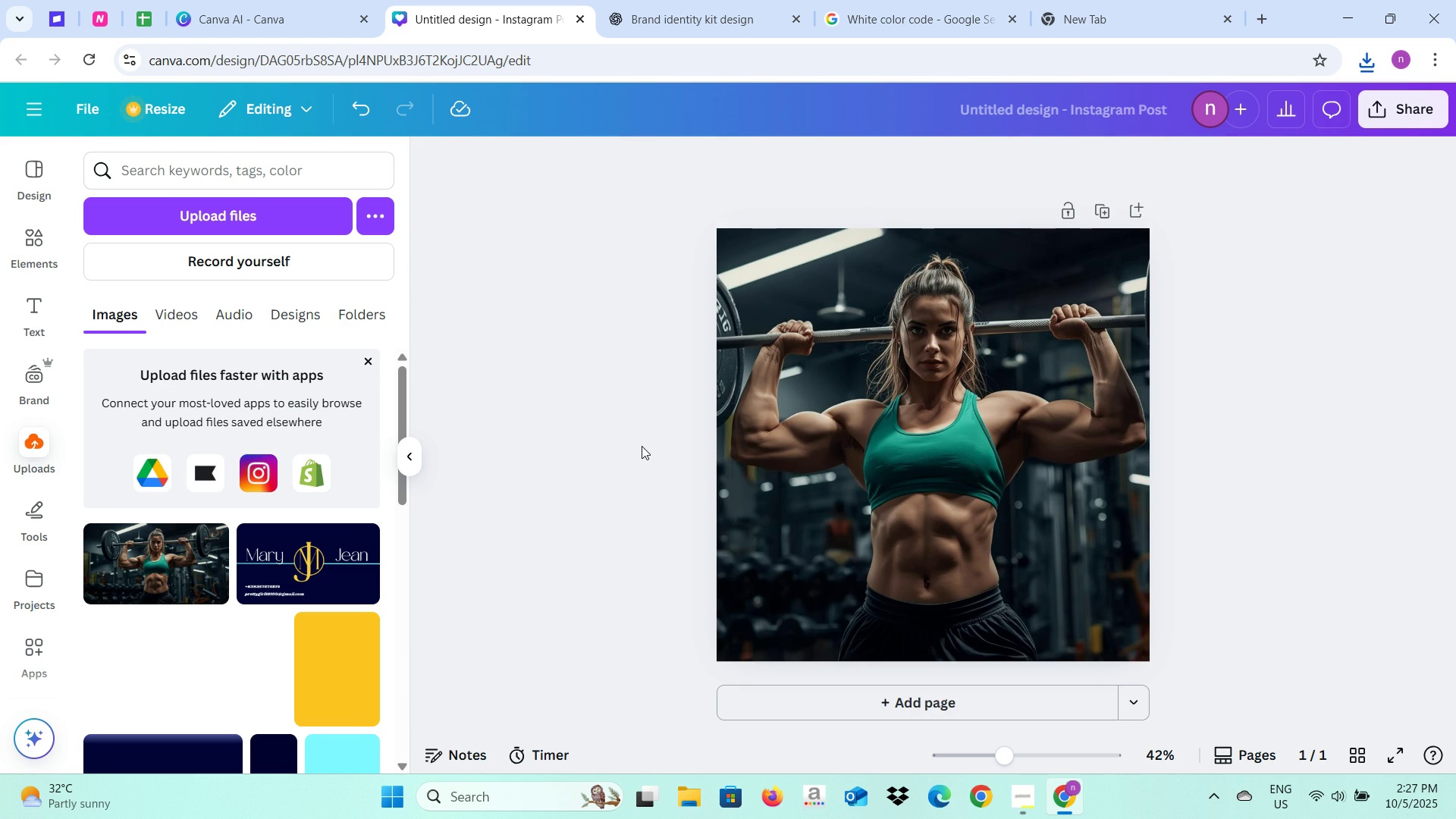 
left_click([642, 446])
 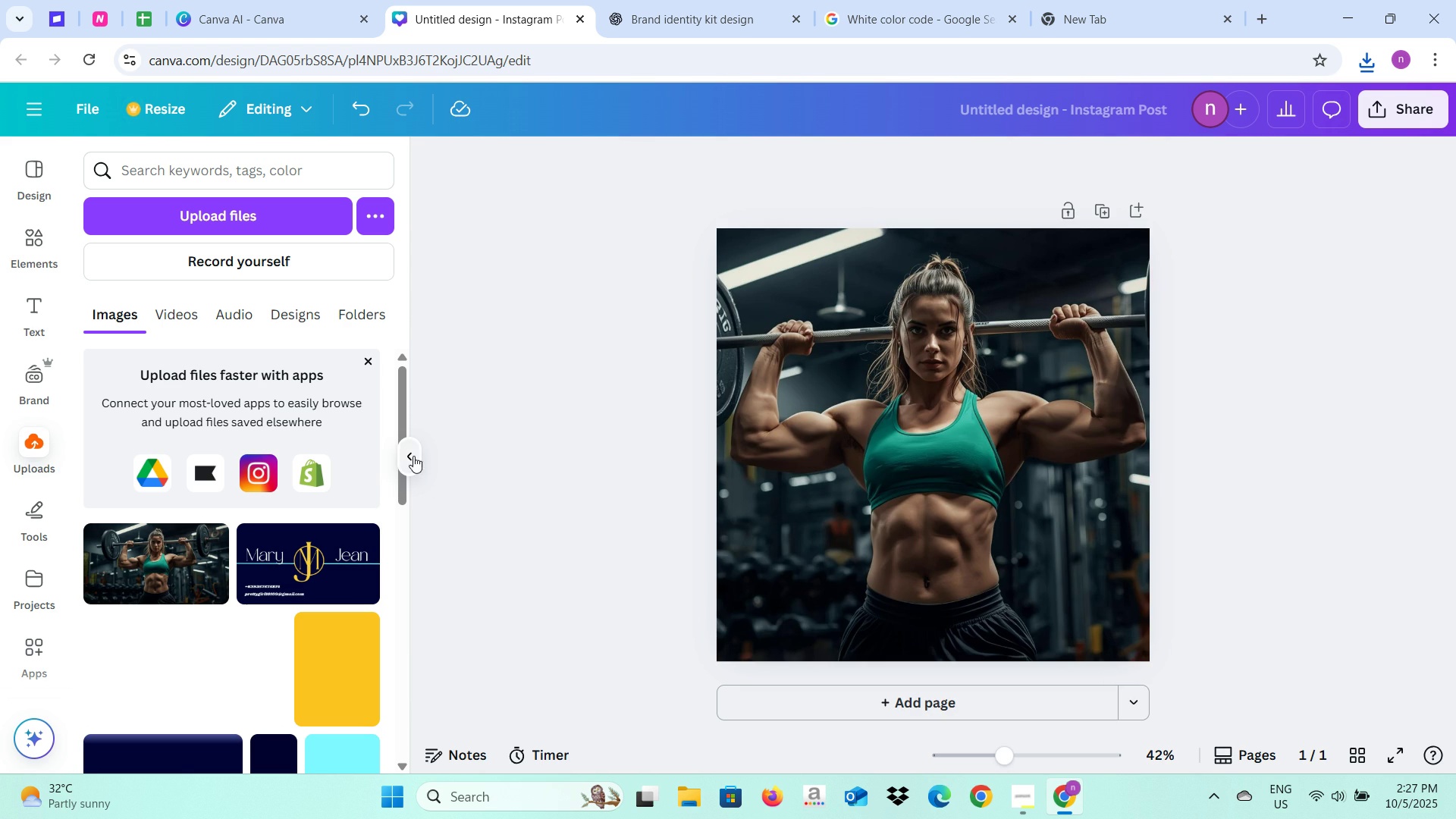 
left_click([413, 456])
 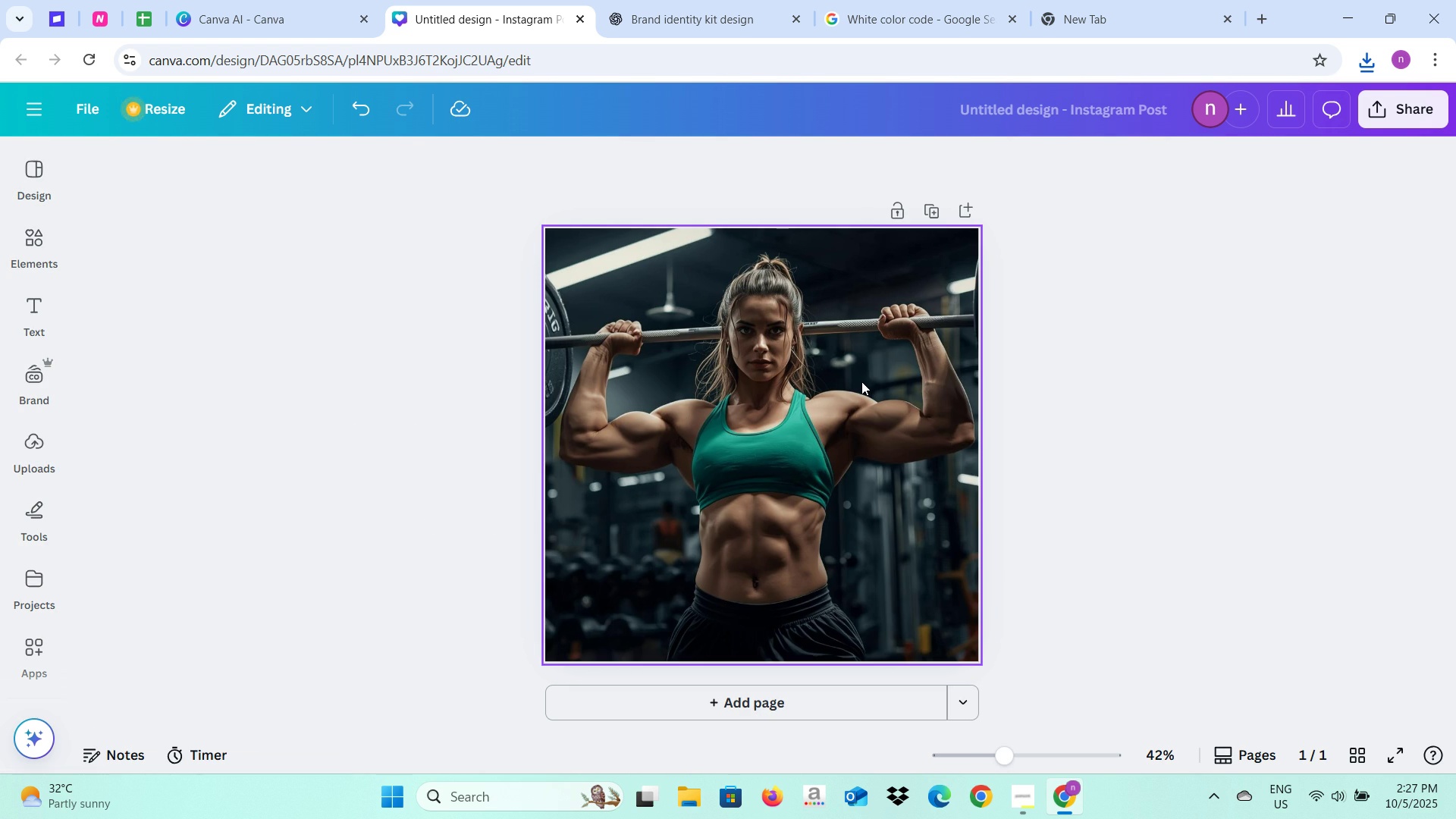 
key(Control+ControlLeft)